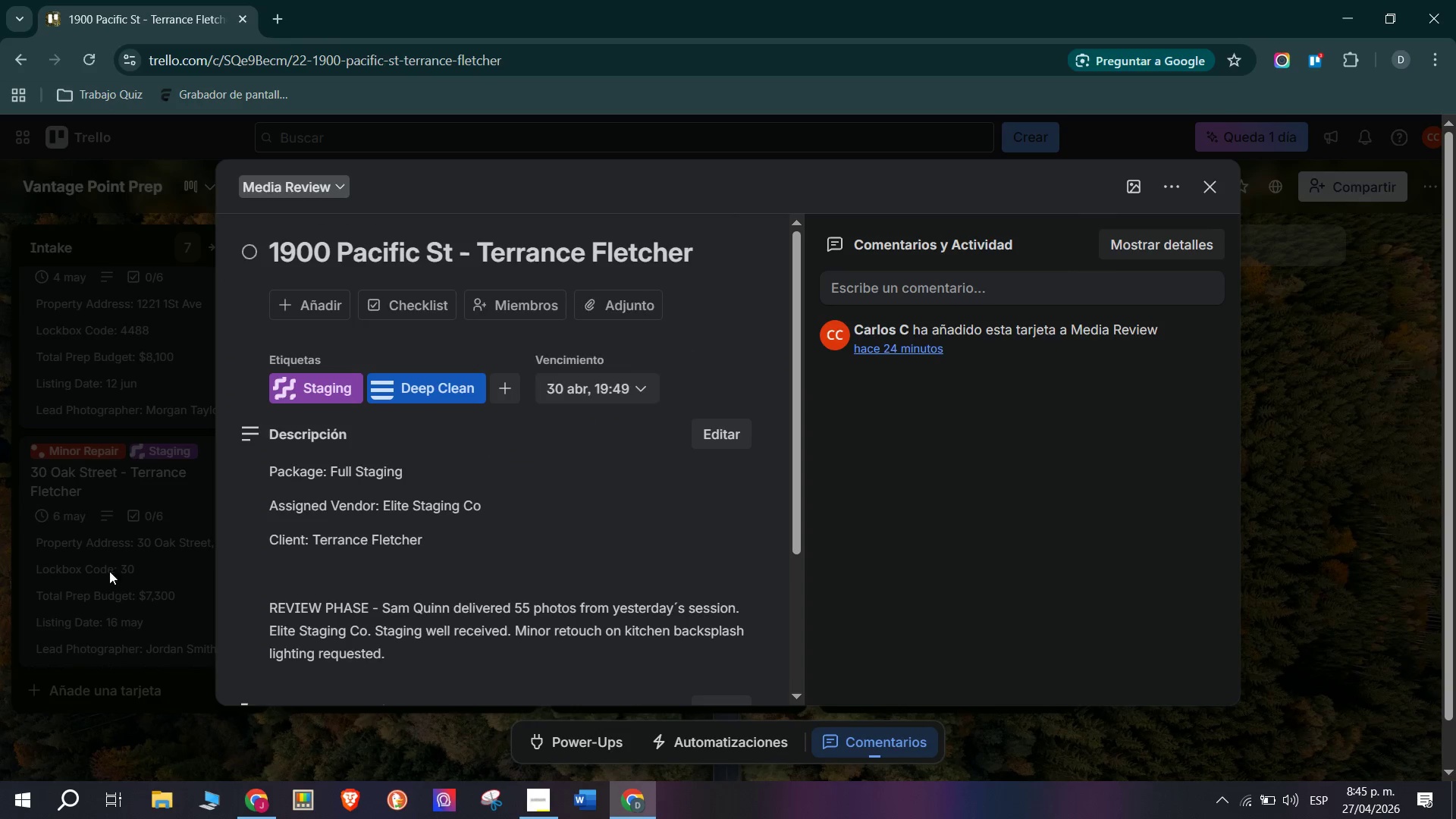 
scroll: coordinate [473, 549], scroll_direction: down, amount: 2.0
 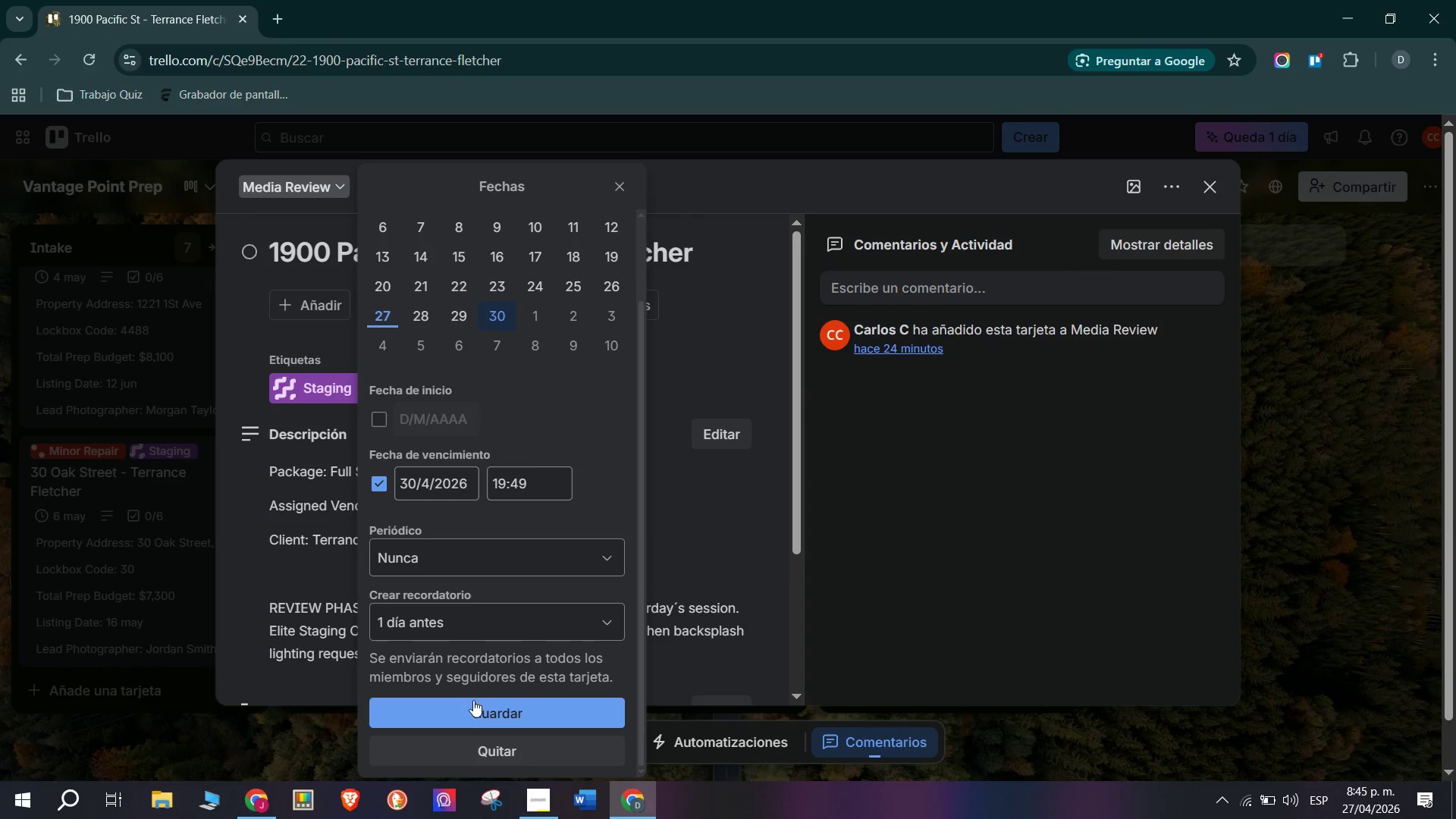 
double_click([86, 560])
 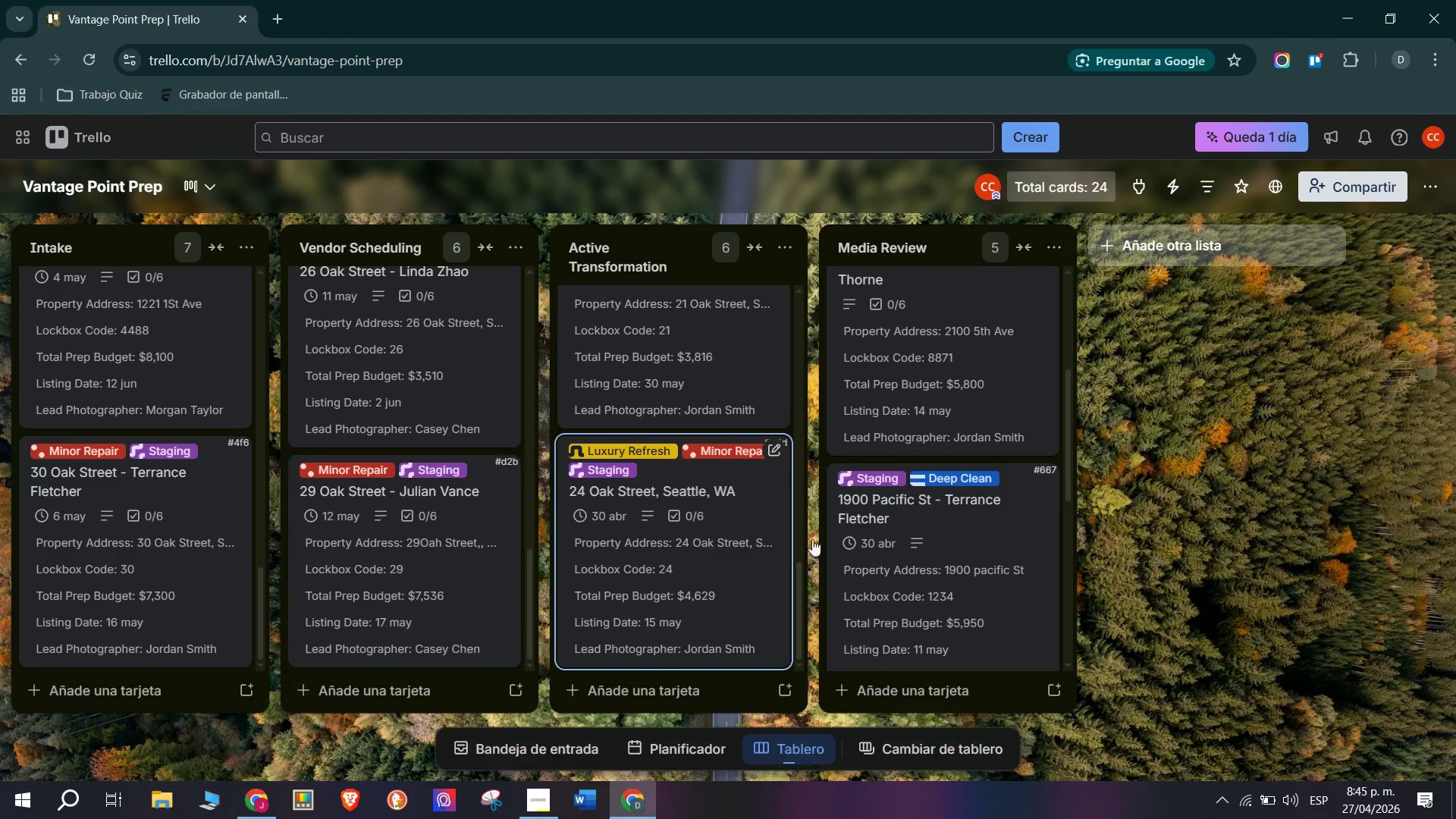 
scroll: coordinate [935, 564], scroll_direction: up, amount: 5.0
 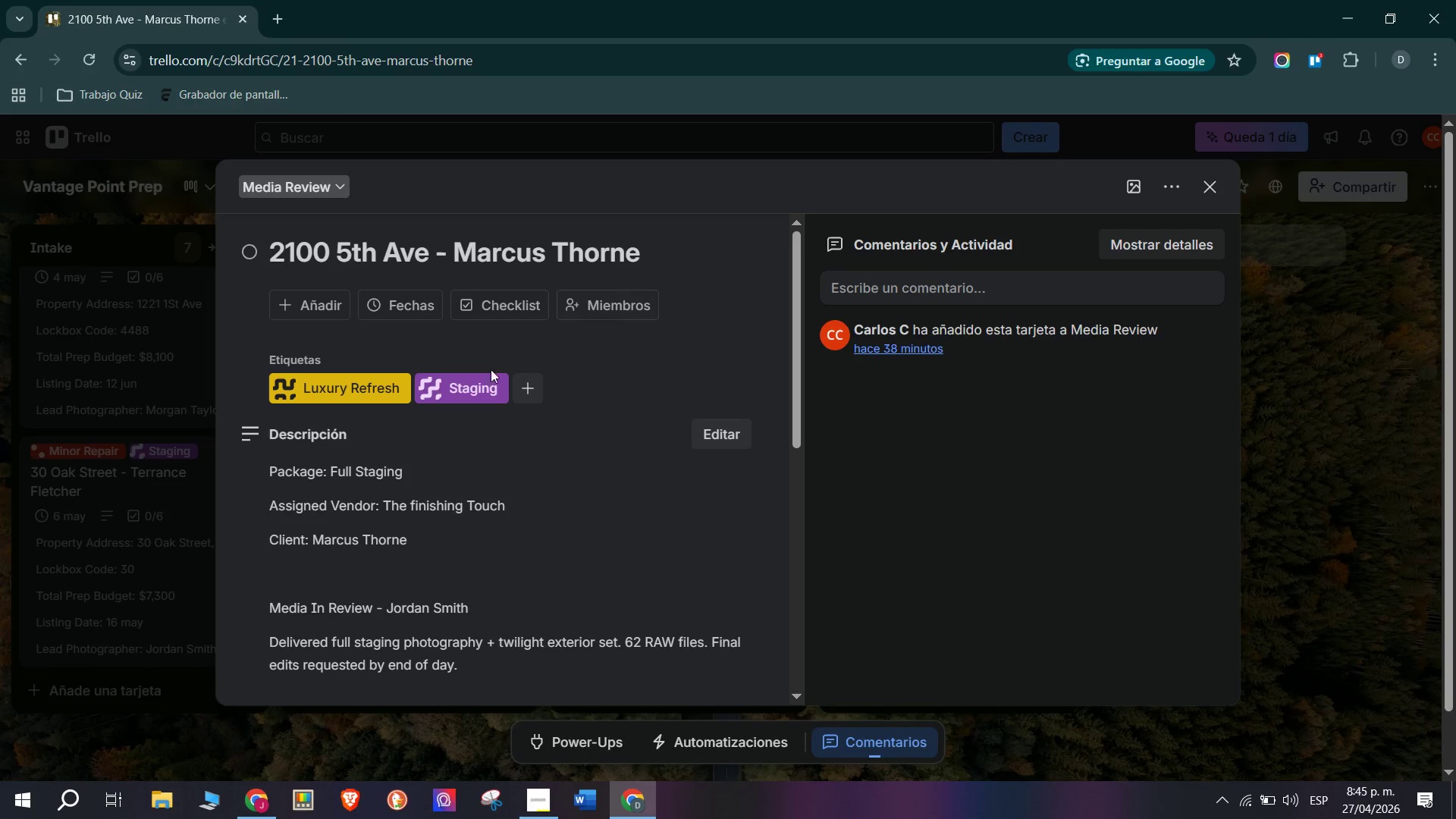 
scroll: coordinate [454, 486], scroll_direction: down, amount: 1.0
 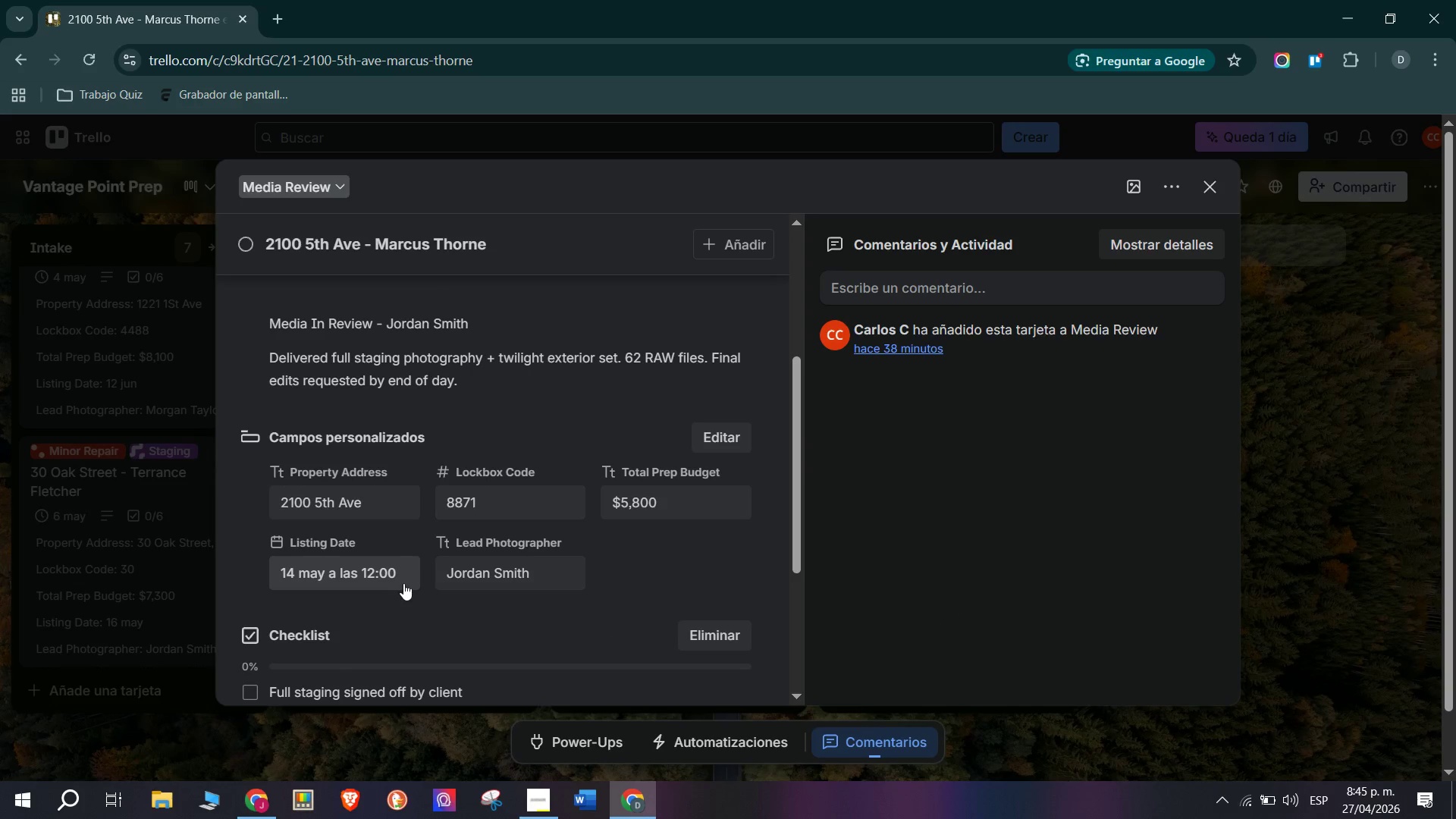 
scroll: coordinate [387, 526], scroll_direction: up, amount: 4.0
 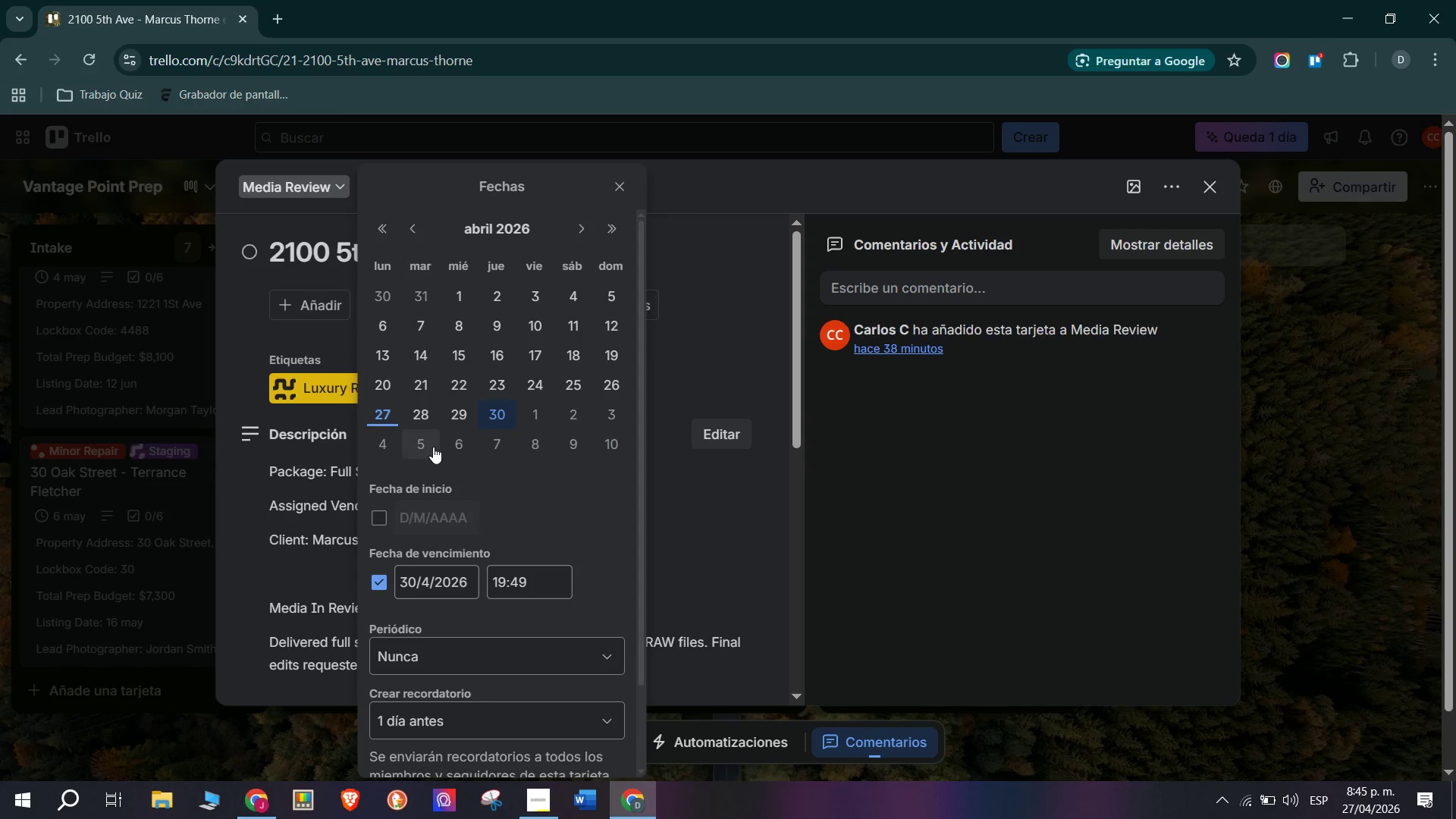 
left_click([528, 417])
 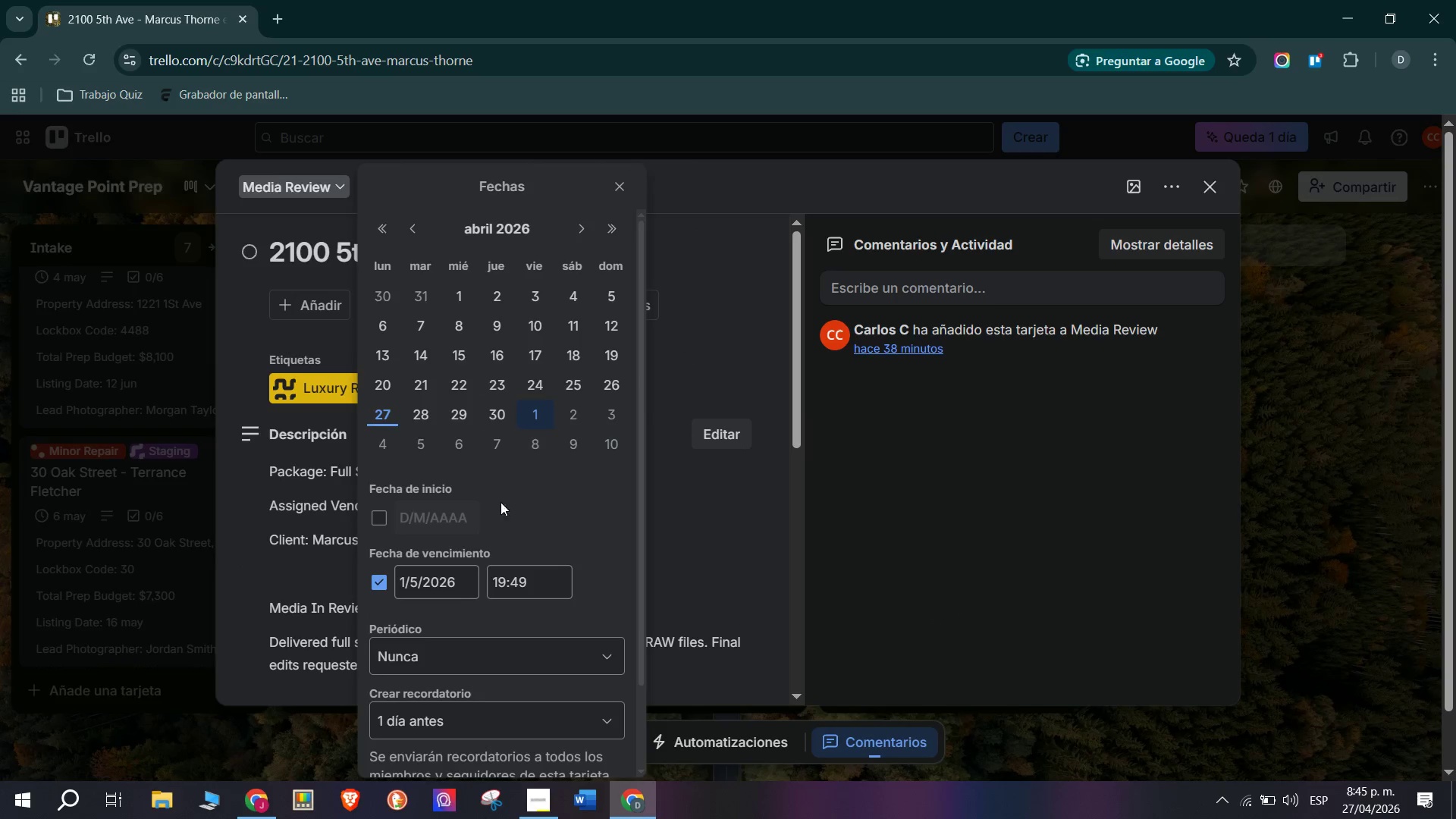 
double_click([135, 604])
 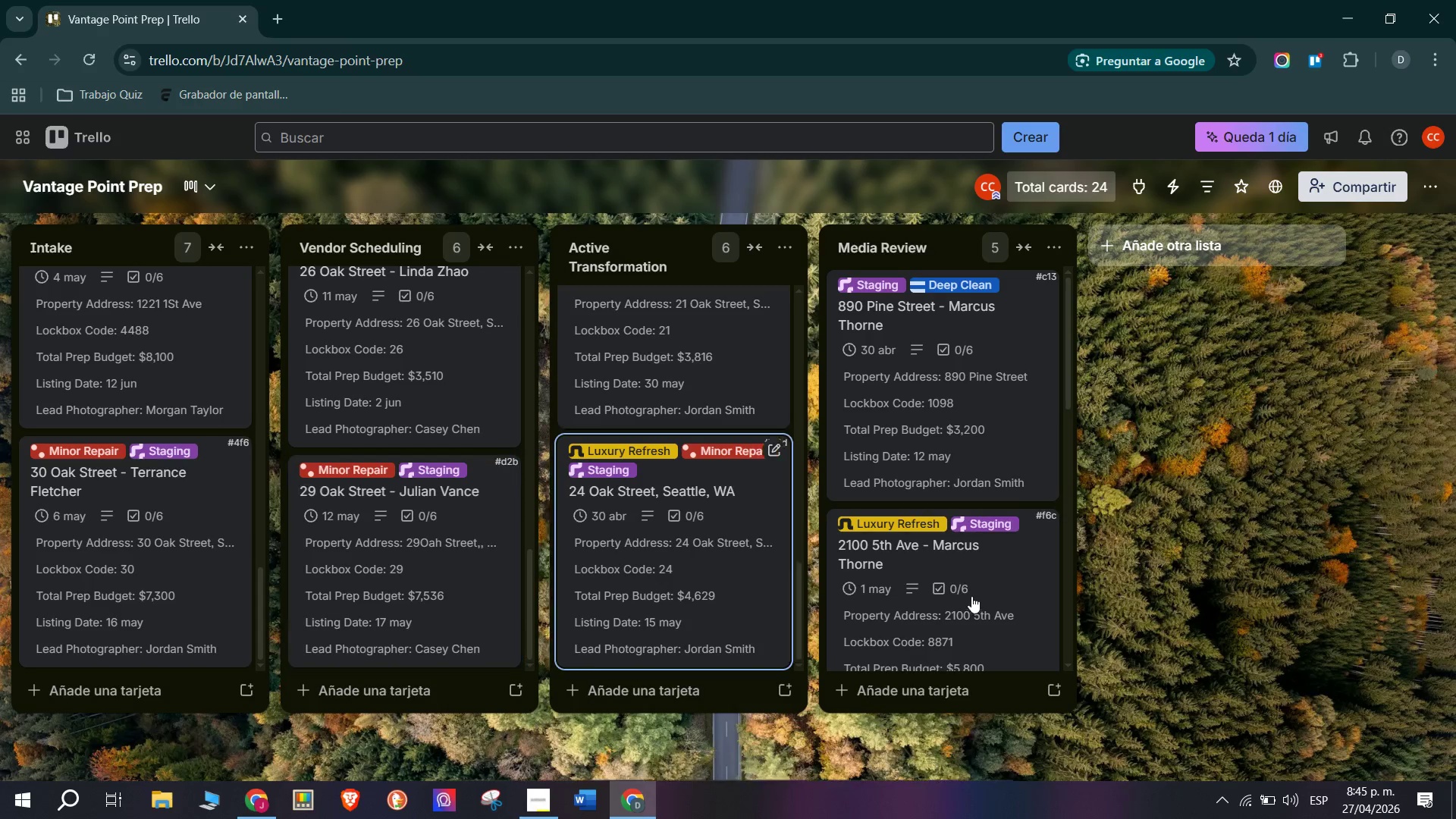 
scroll: coordinate [965, 579], scroll_direction: down, amount: 19.0
 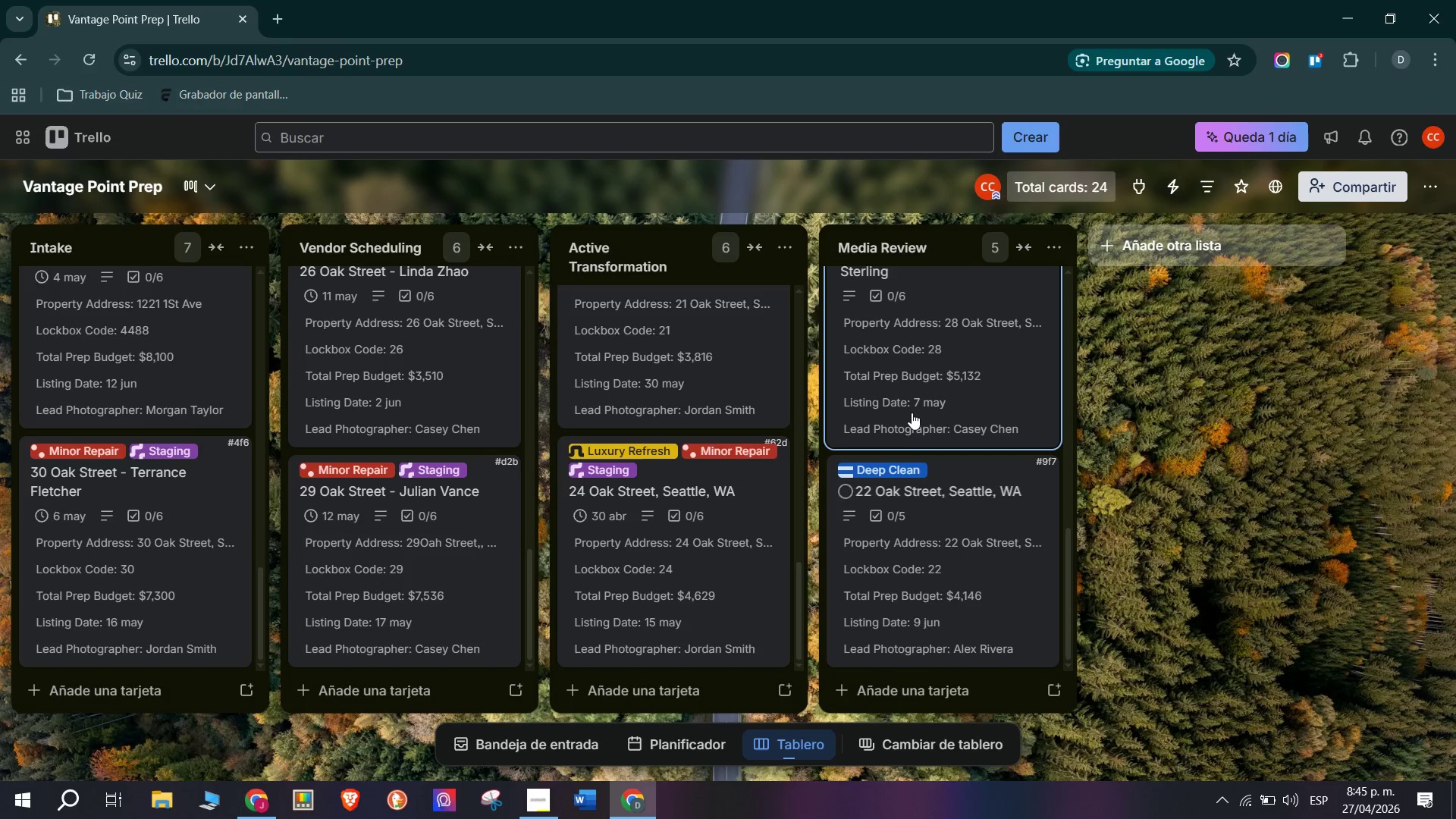 
scroll: coordinate [912, 411], scroll_direction: up, amount: 1.0
 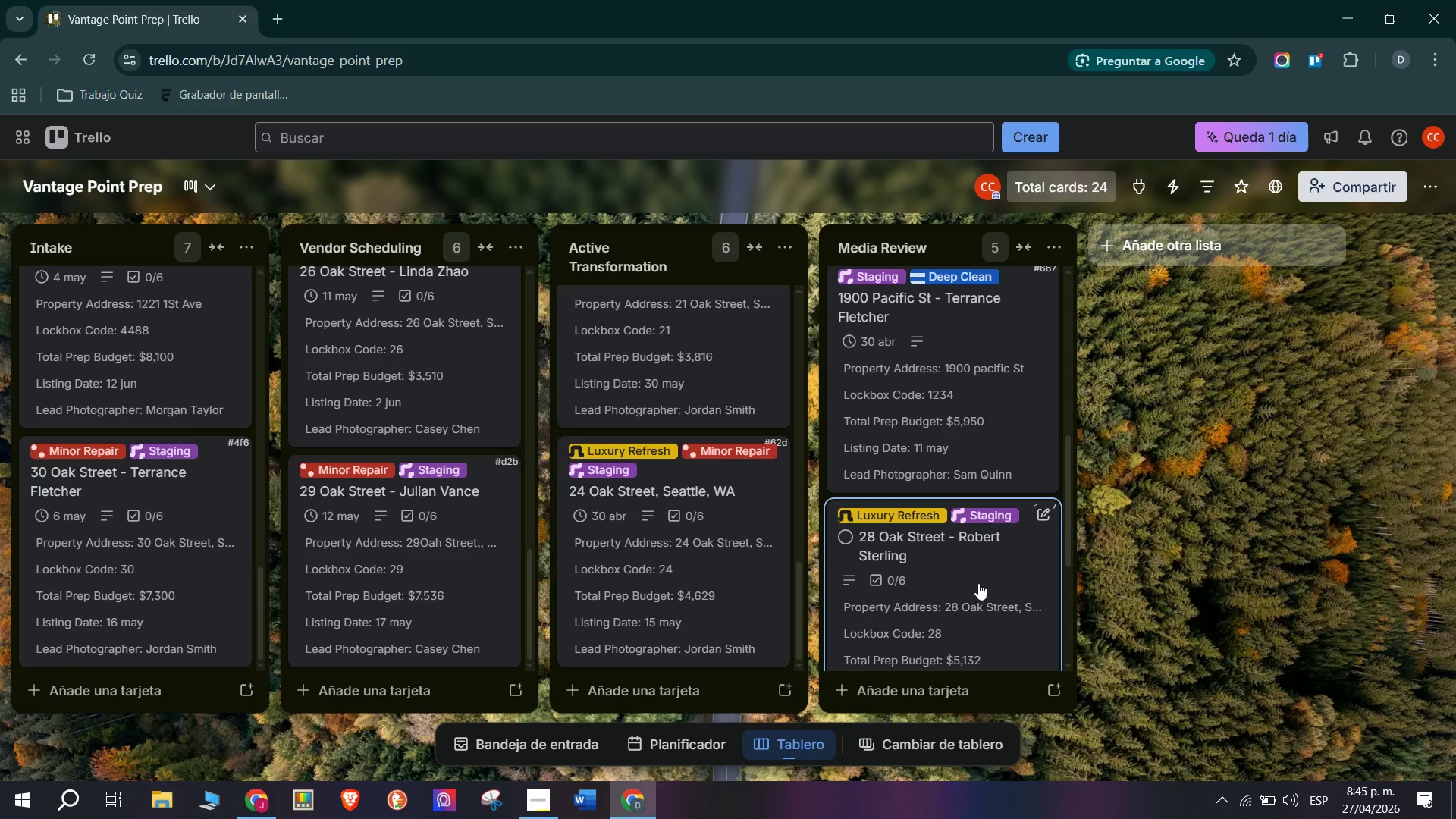 
left_click([978, 582])
 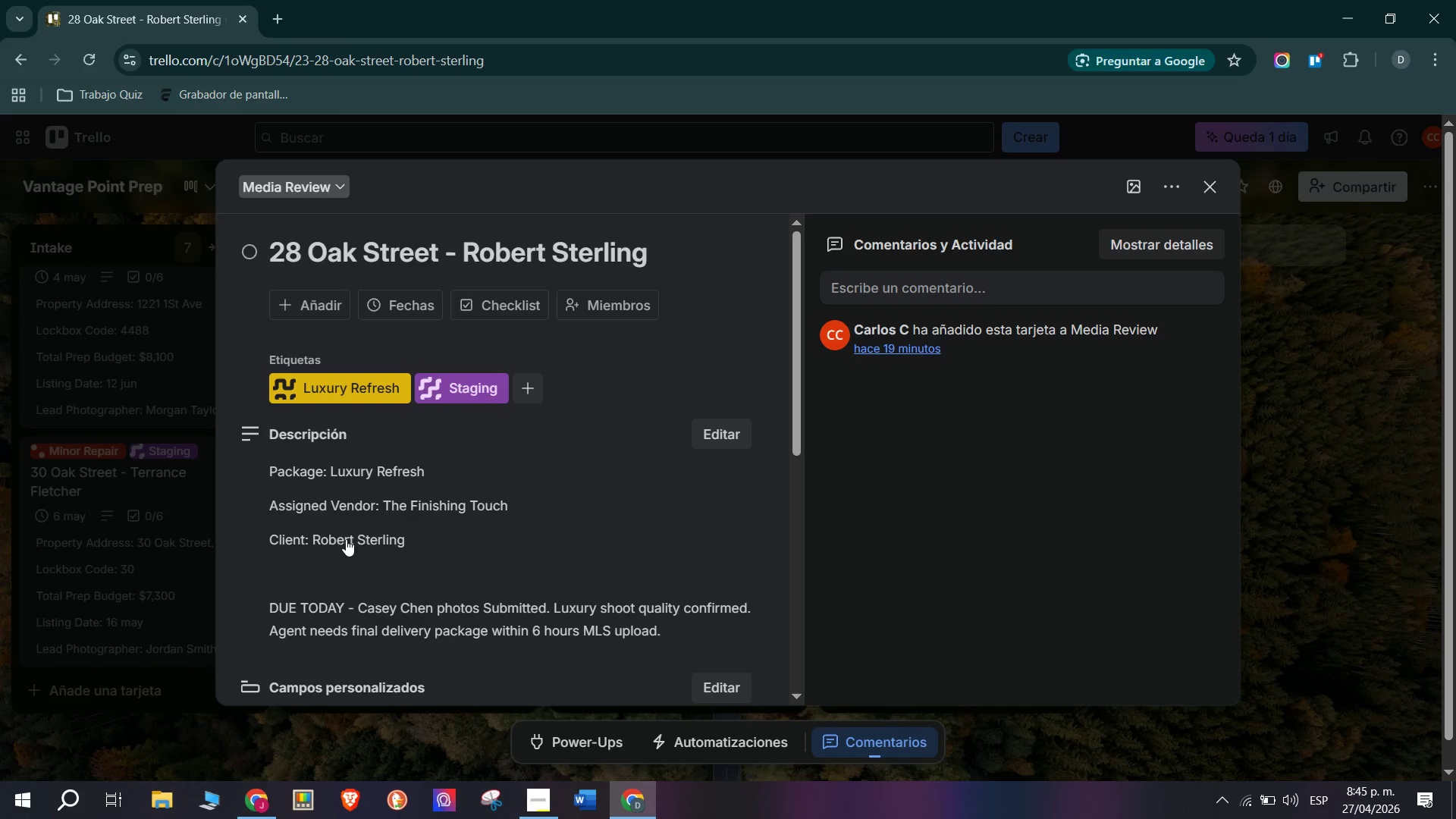 
scroll: coordinate [389, 453], scroll_direction: down, amount: 1.0
 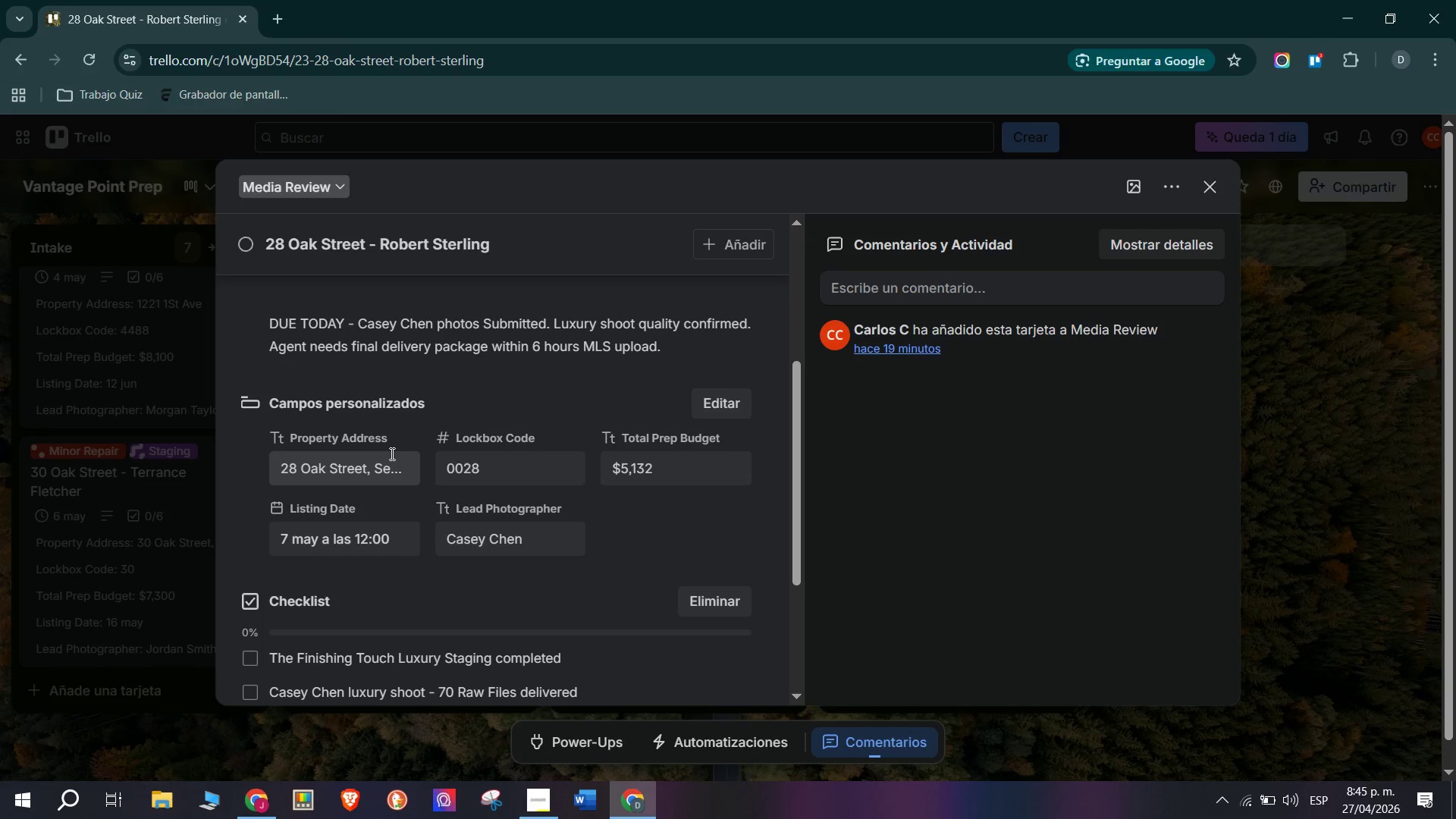 
scroll: coordinate [401, 430], scroll_direction: up, amount: 6.0
 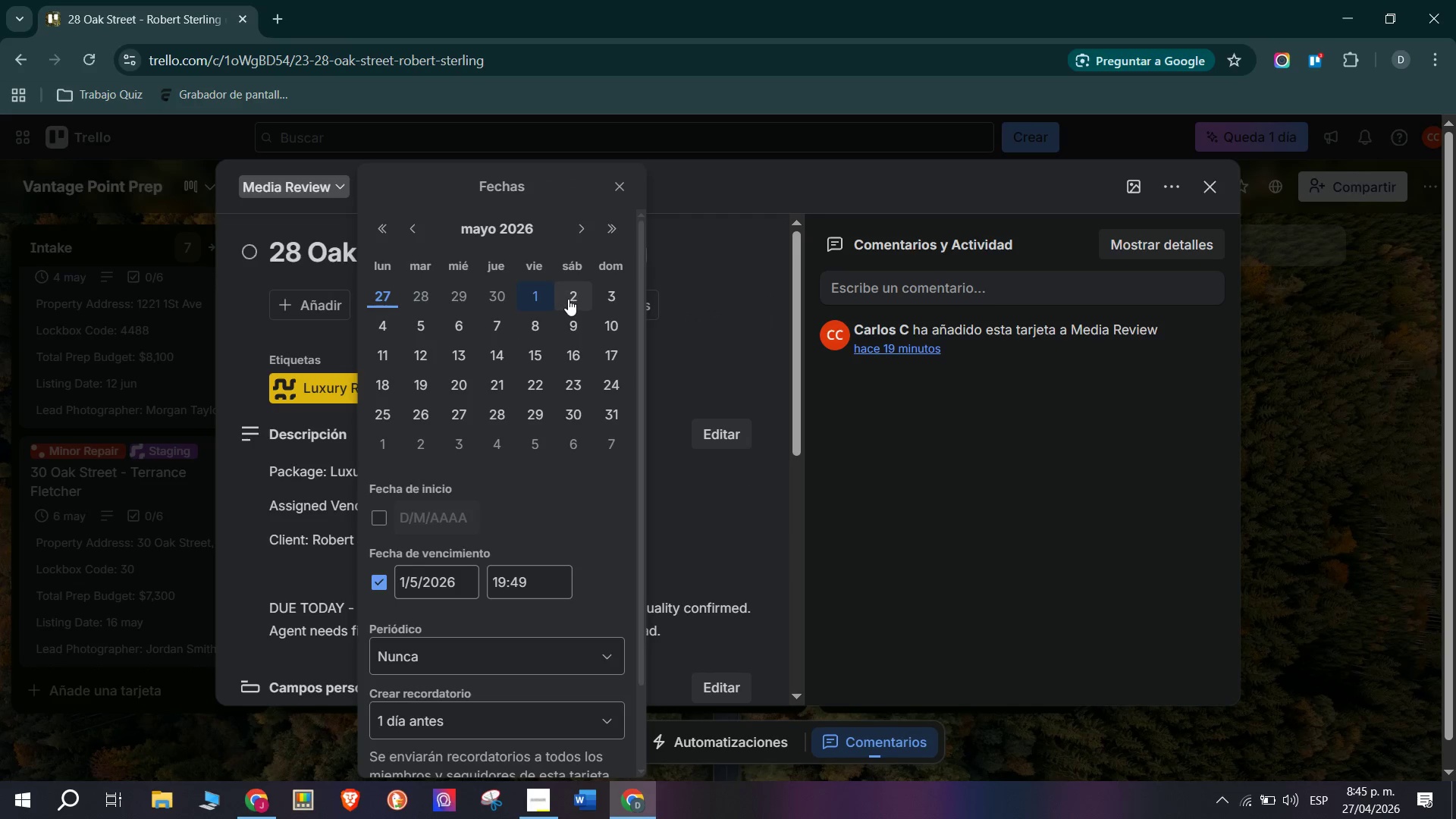 
left_click([500, 701])
 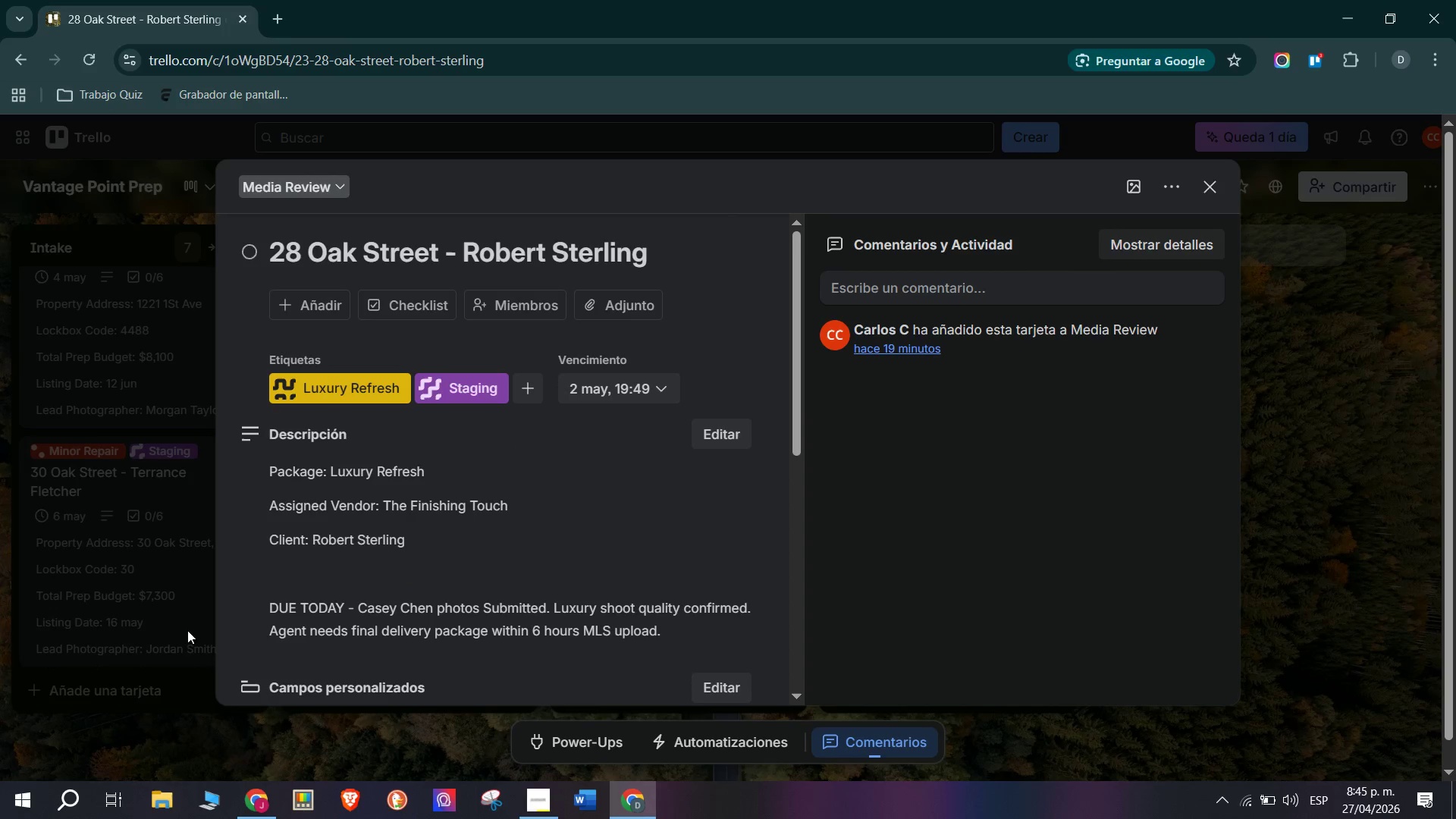 
scroll: coordinate [444, 576], scroll_direction: down, amount: 6.0
 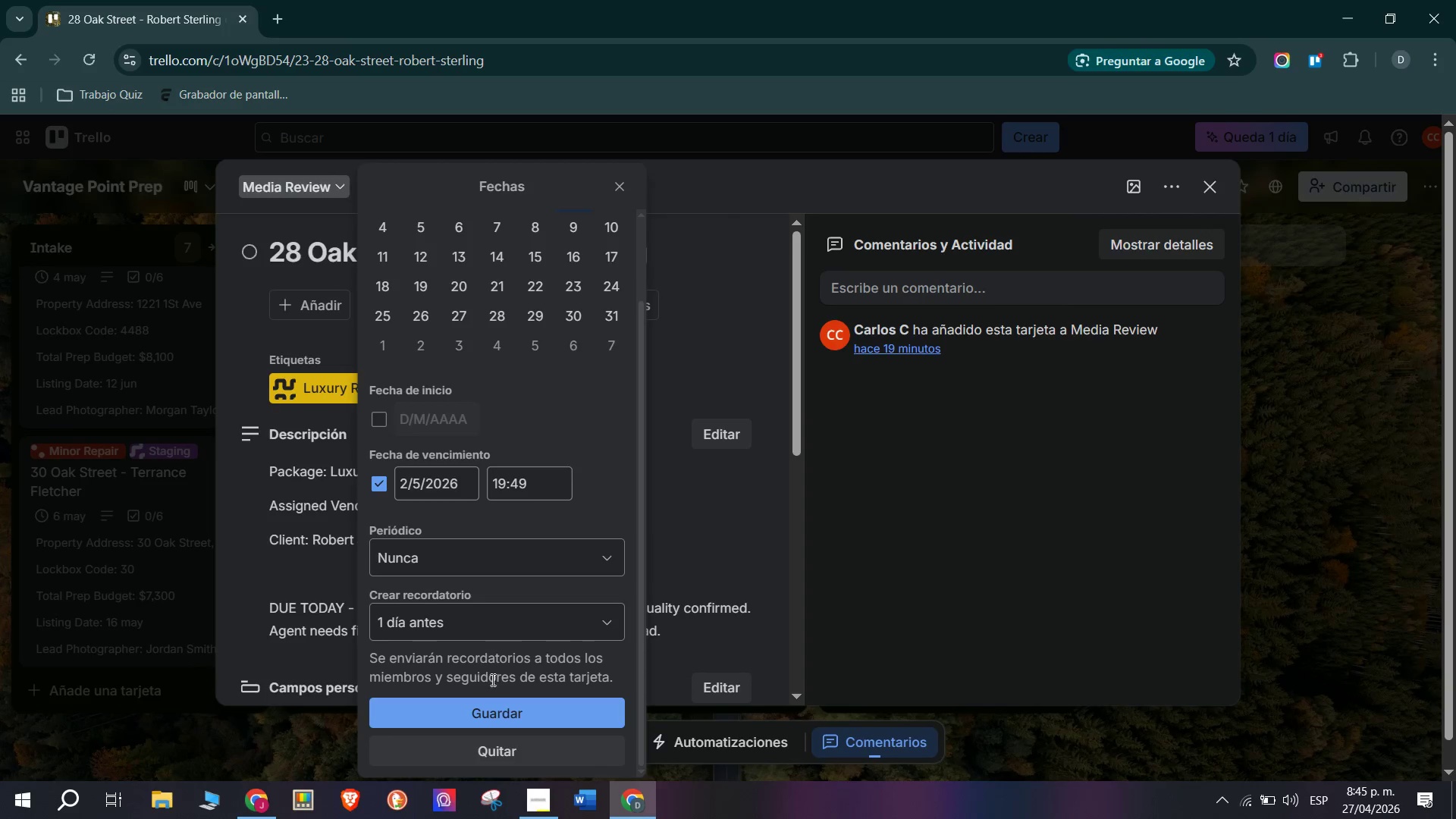 
double_click([158, 617])
 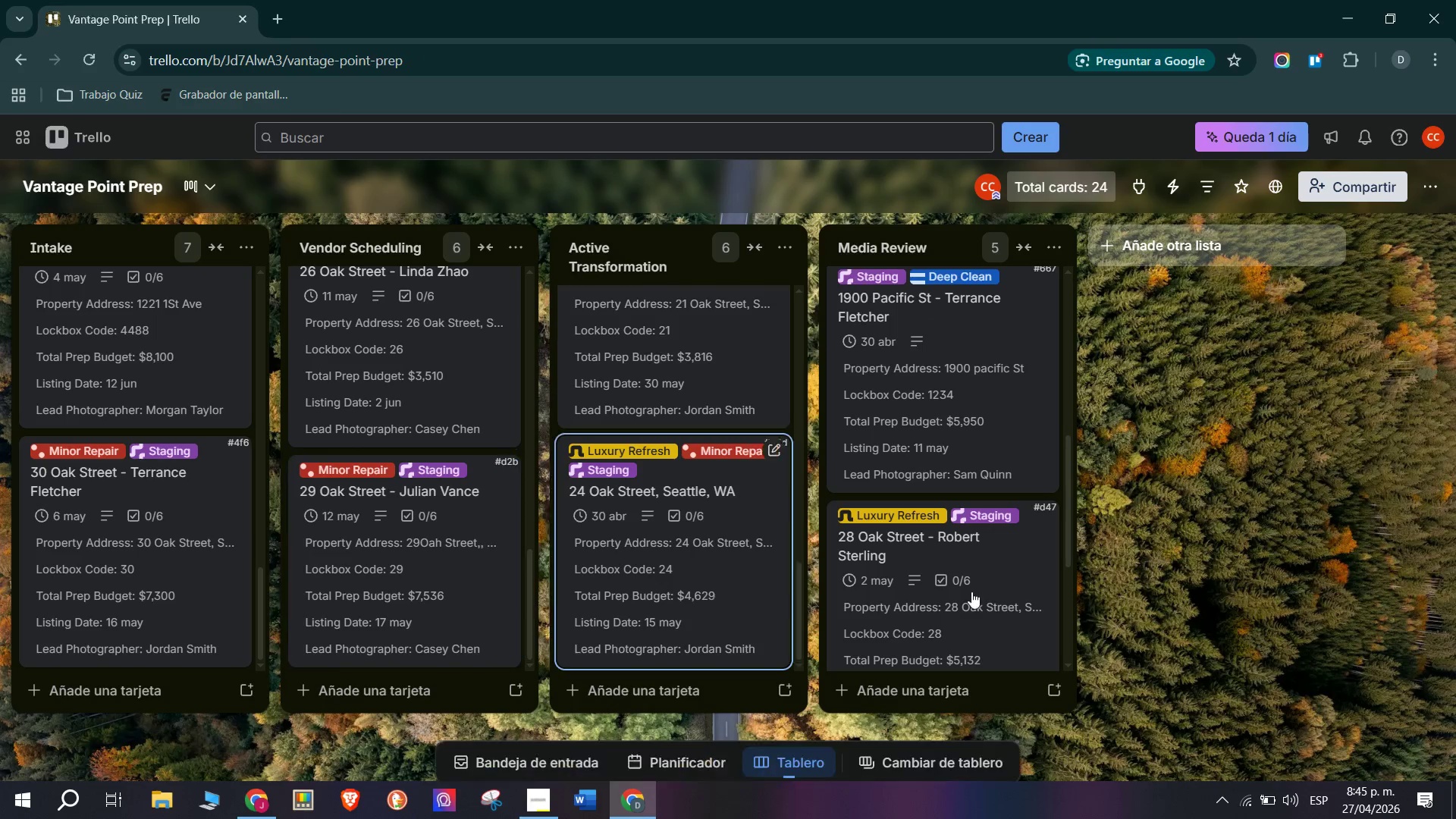 
left_click([977, 535])
 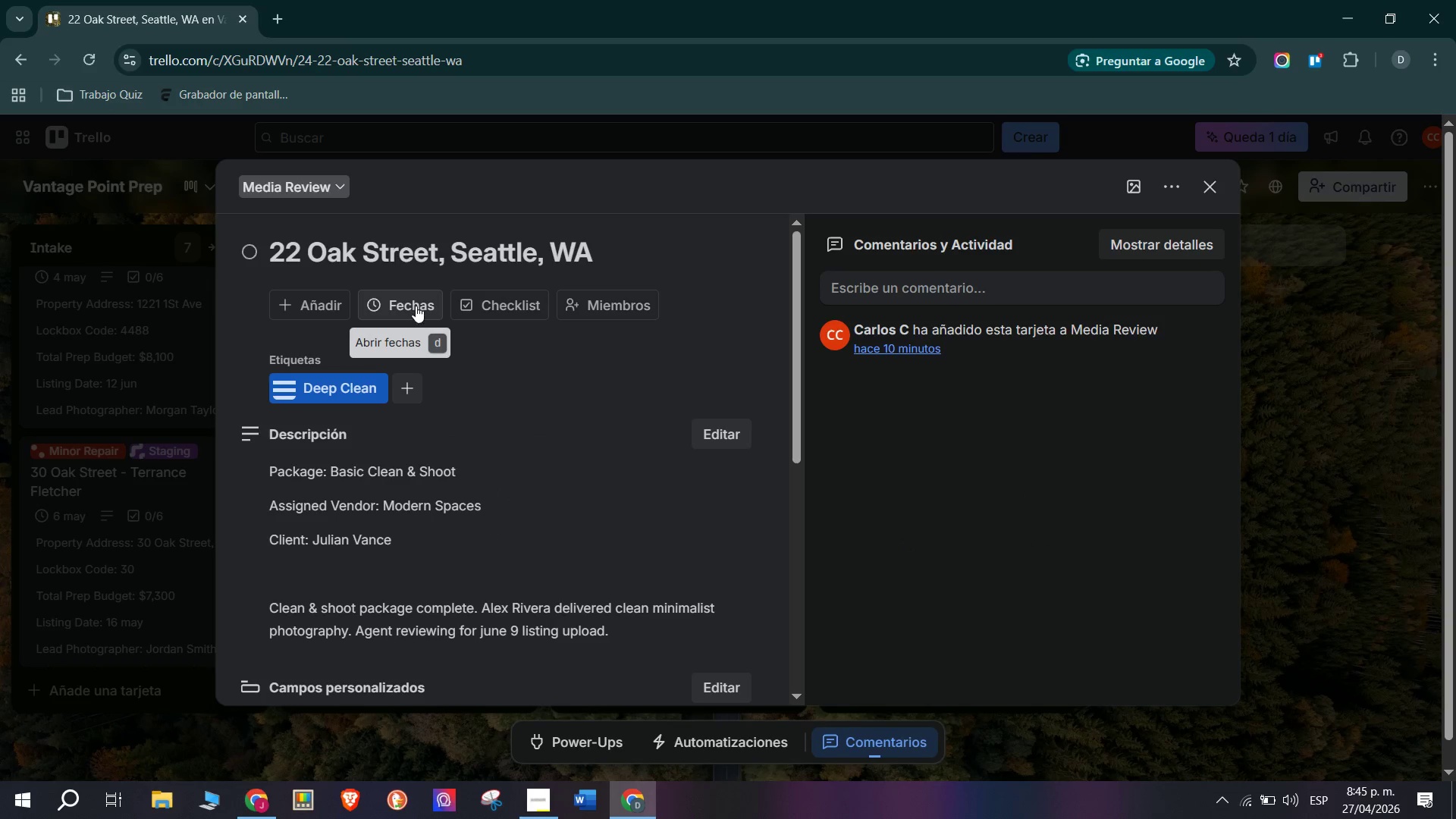 
scroll: coordinate [490, 528], scroll_direction: down, amount: 8.0
 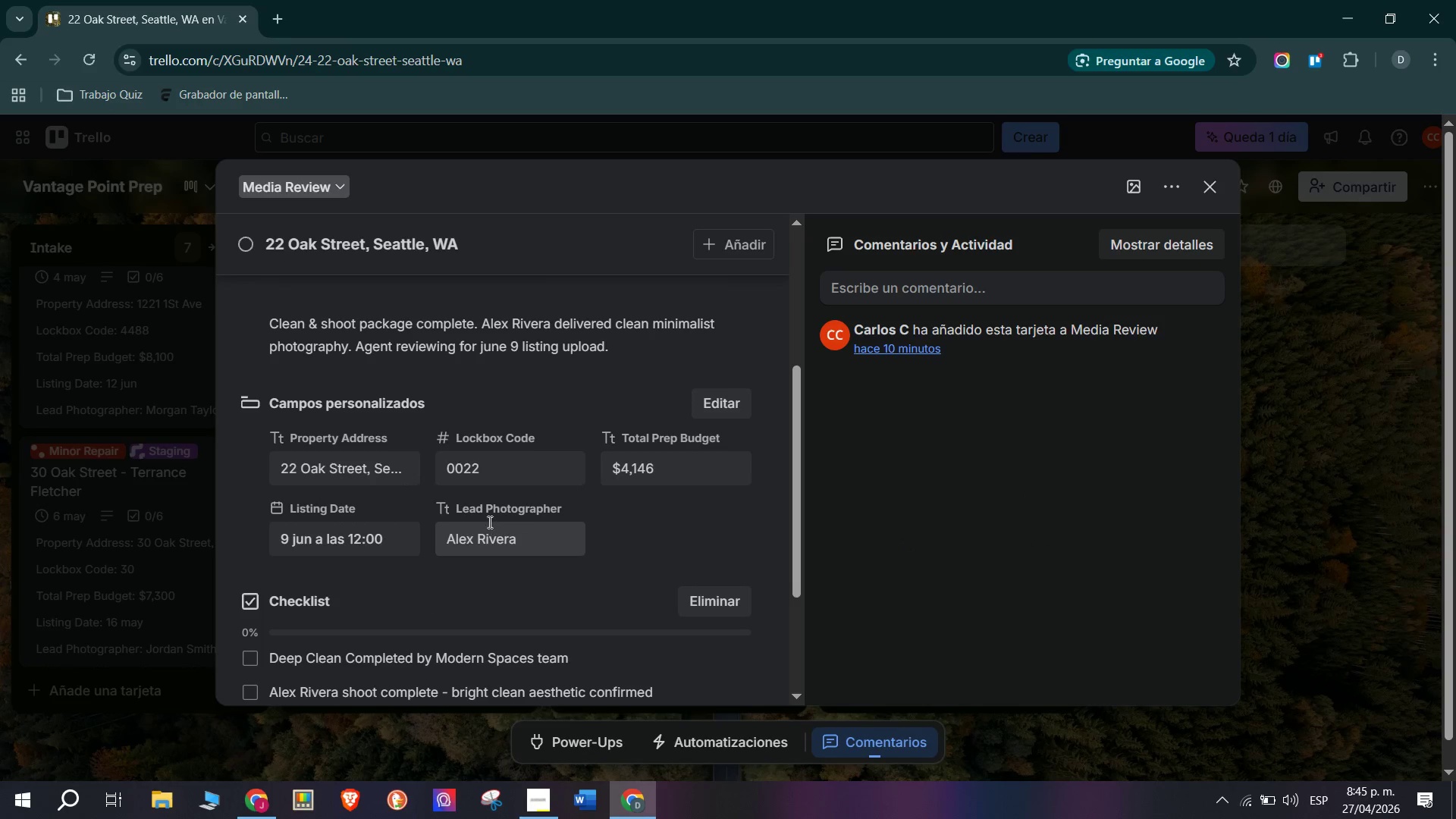 
left_click([384, 296])
 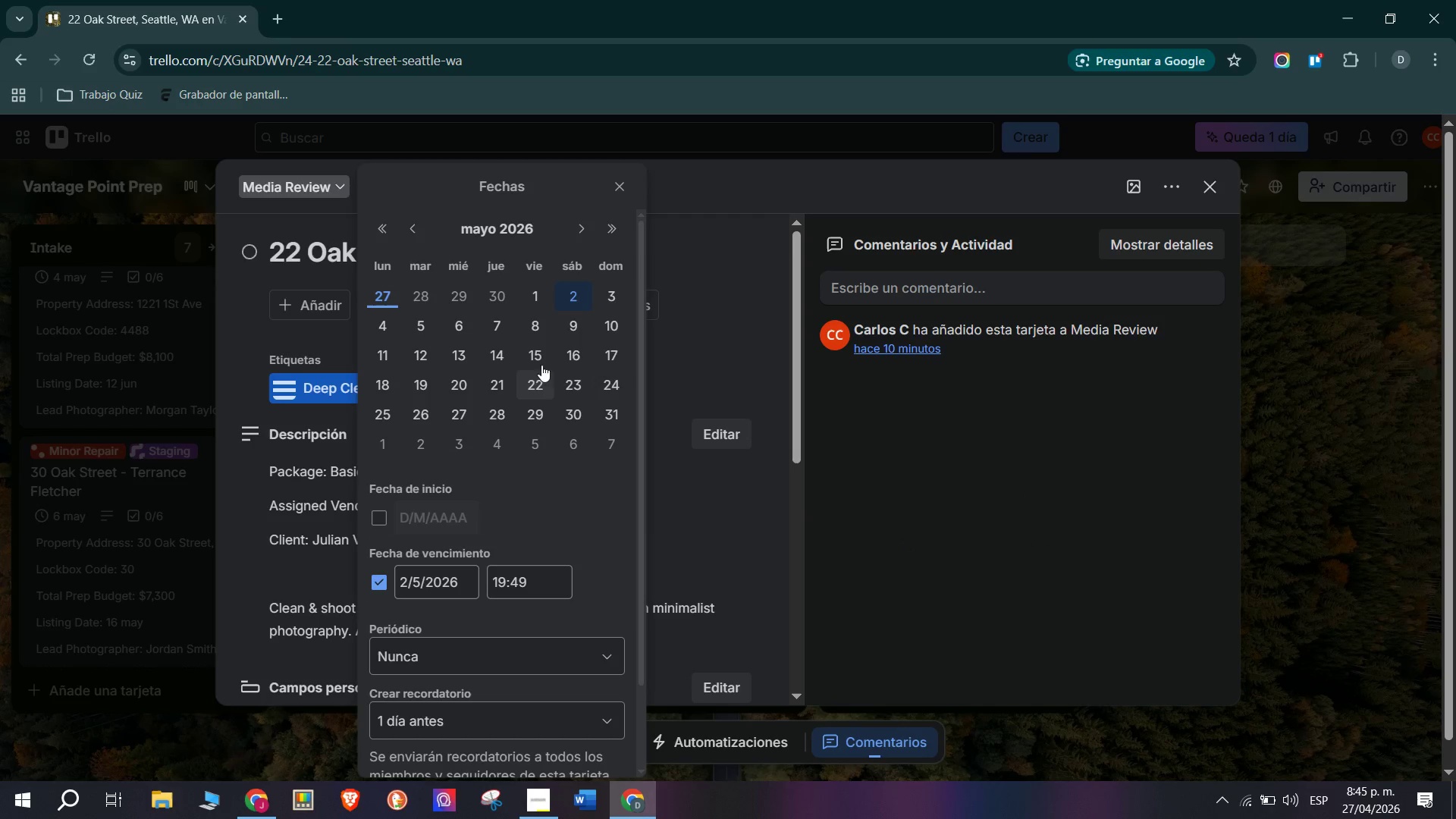 
scroll: coordinate [463, 478], scroll_direction: up, amount: 4.0
 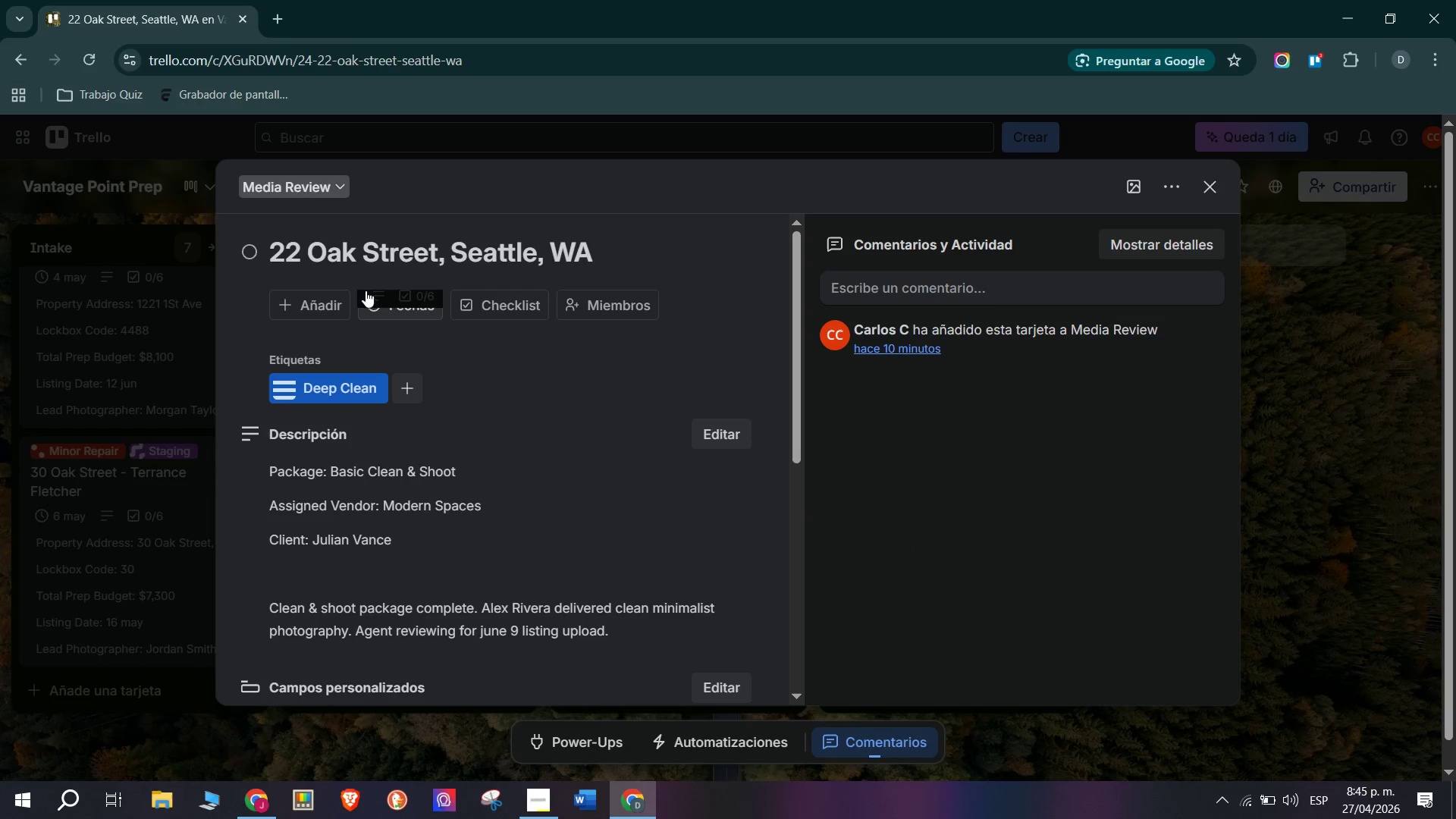 
left_click([538, 359])
 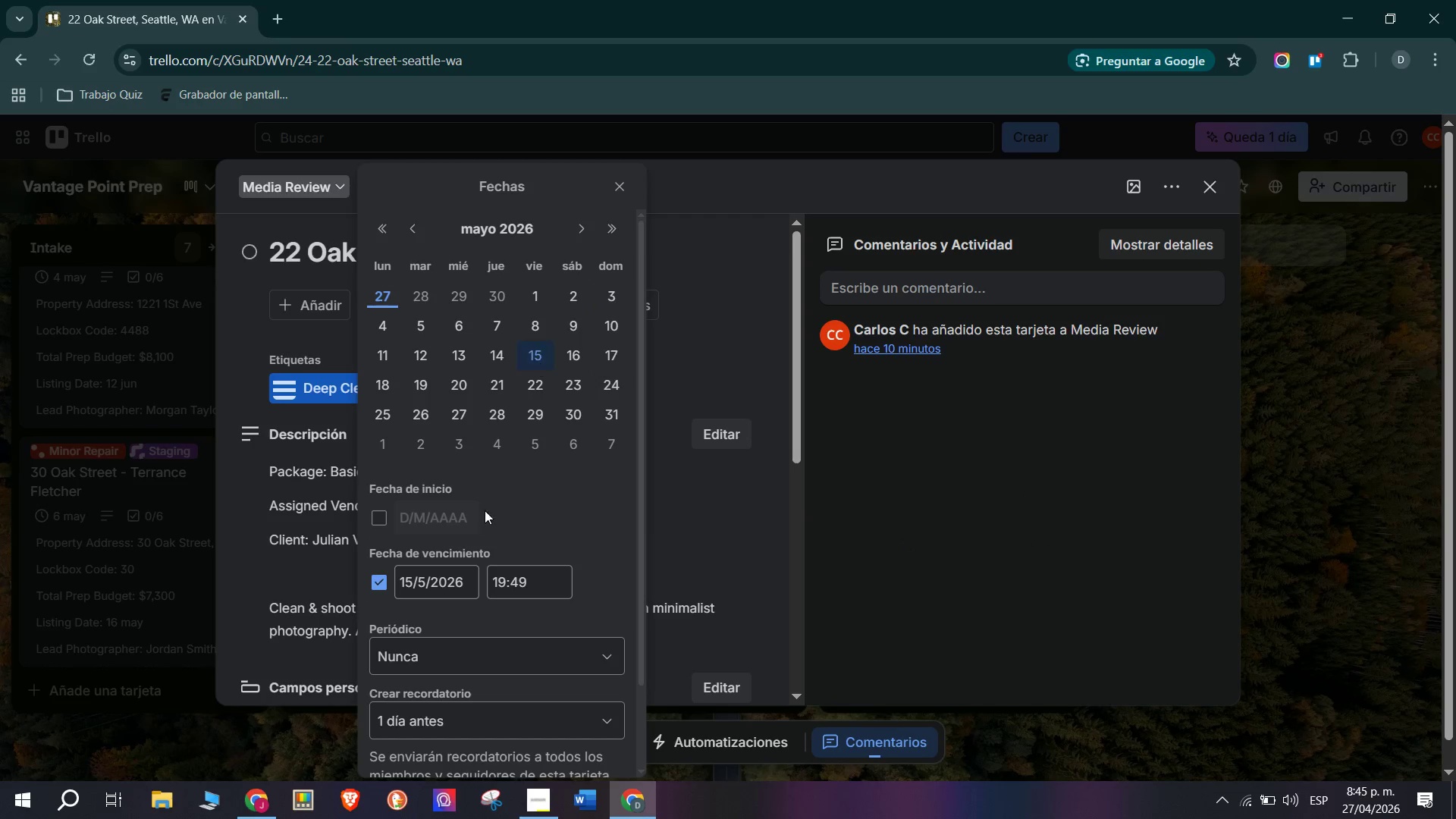 
left_click([475, 703])